 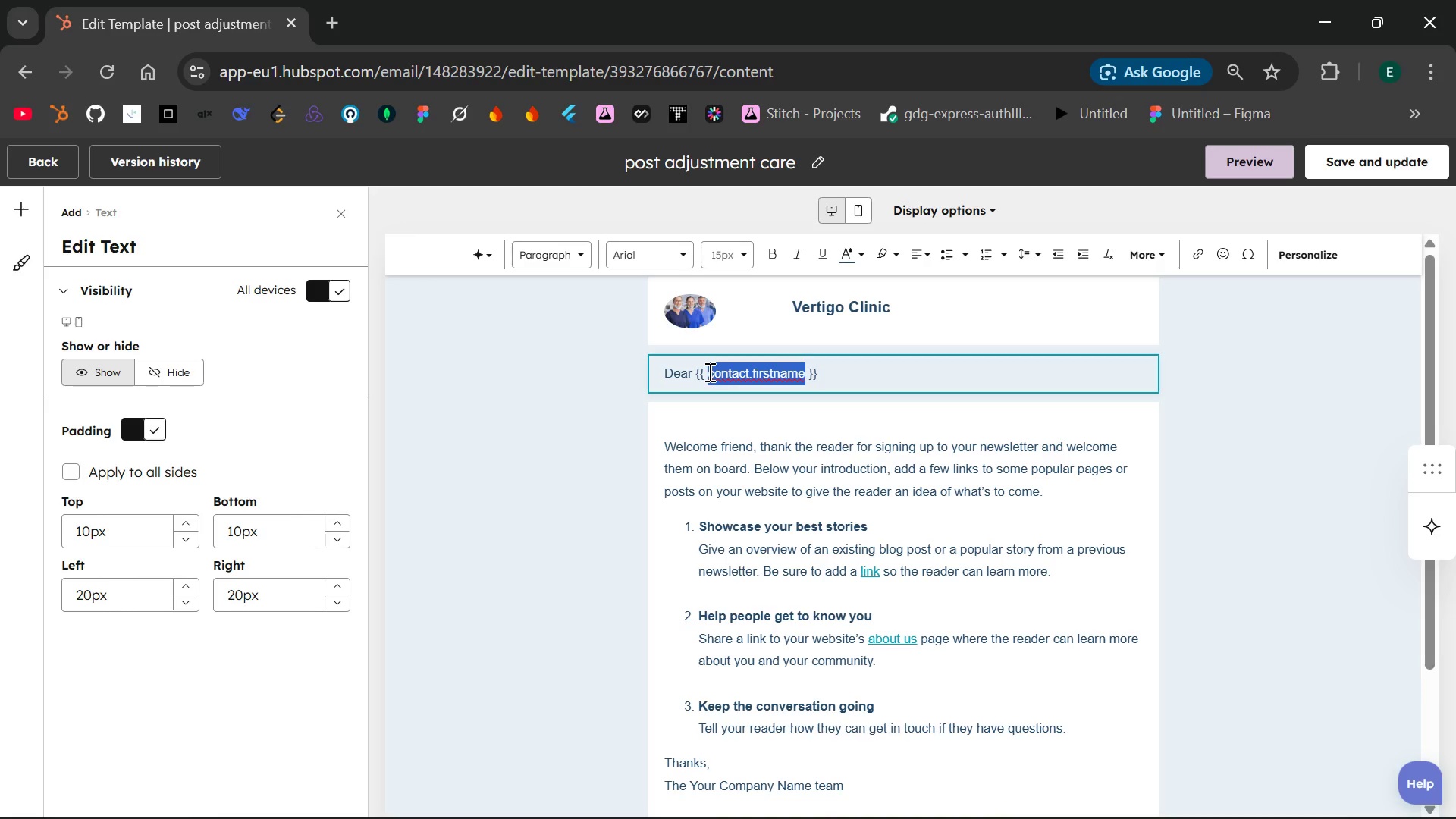 
key(Control+V)
 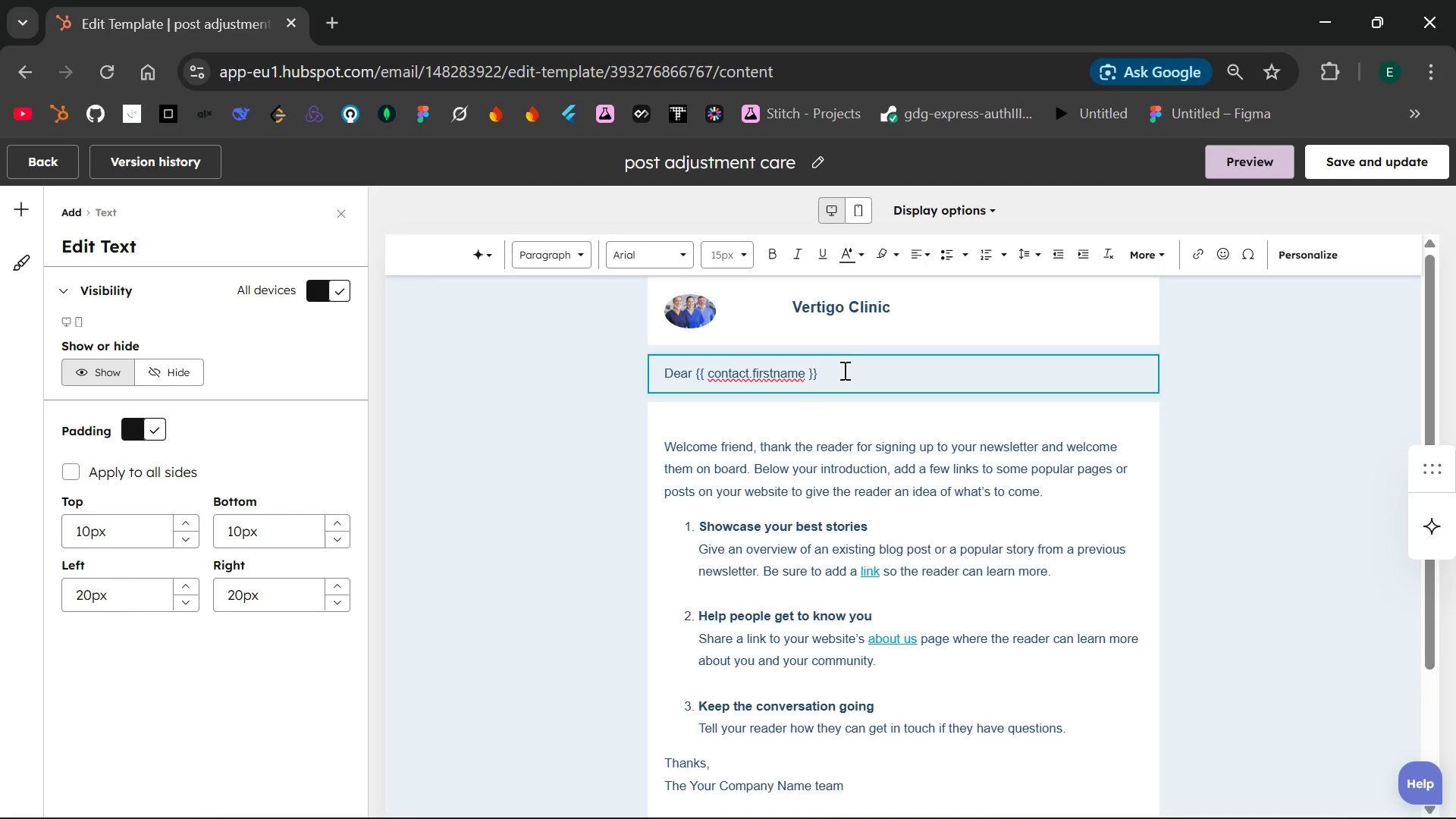 
left_click([844, 373])
 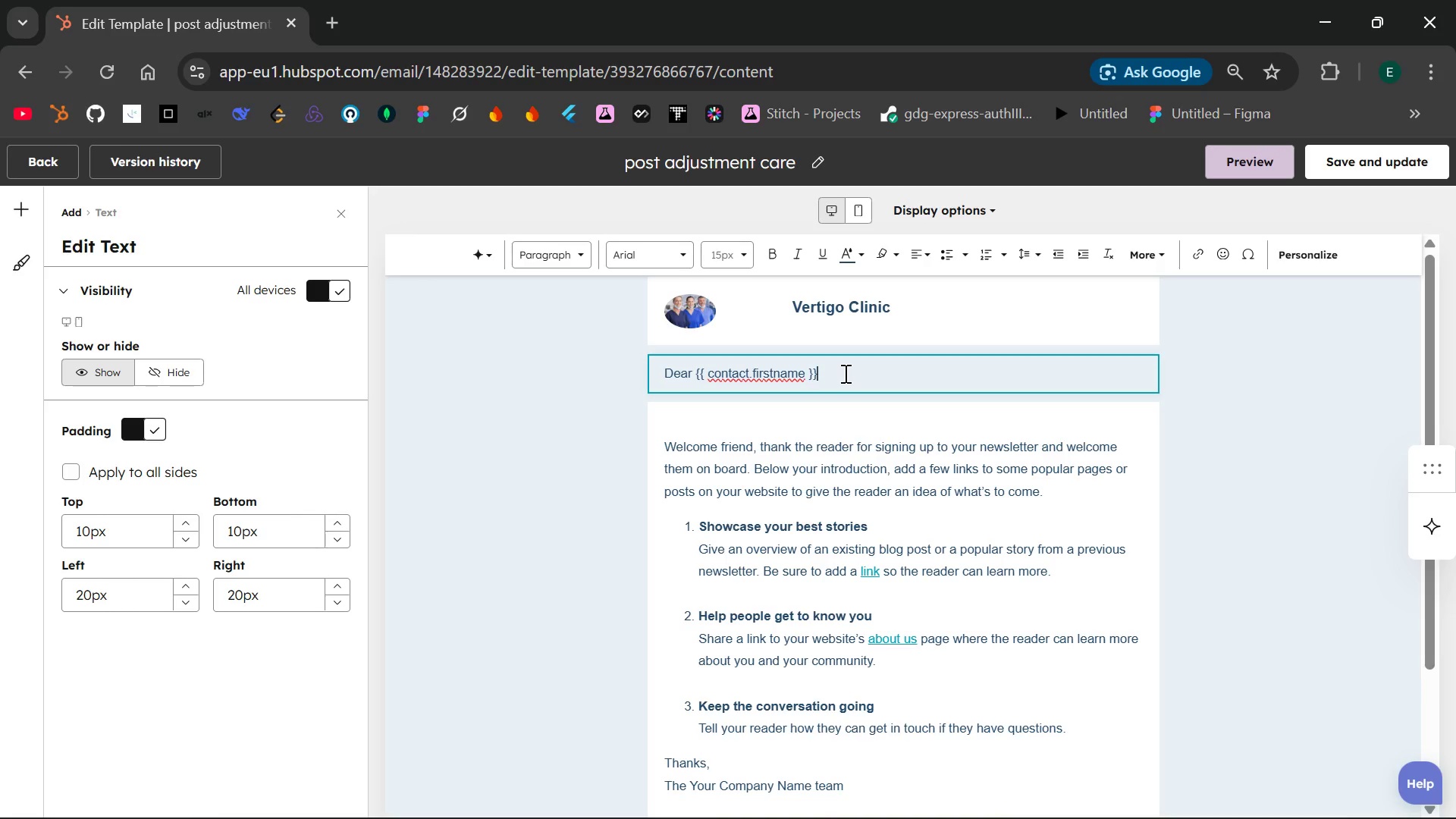 
key(Comma)
 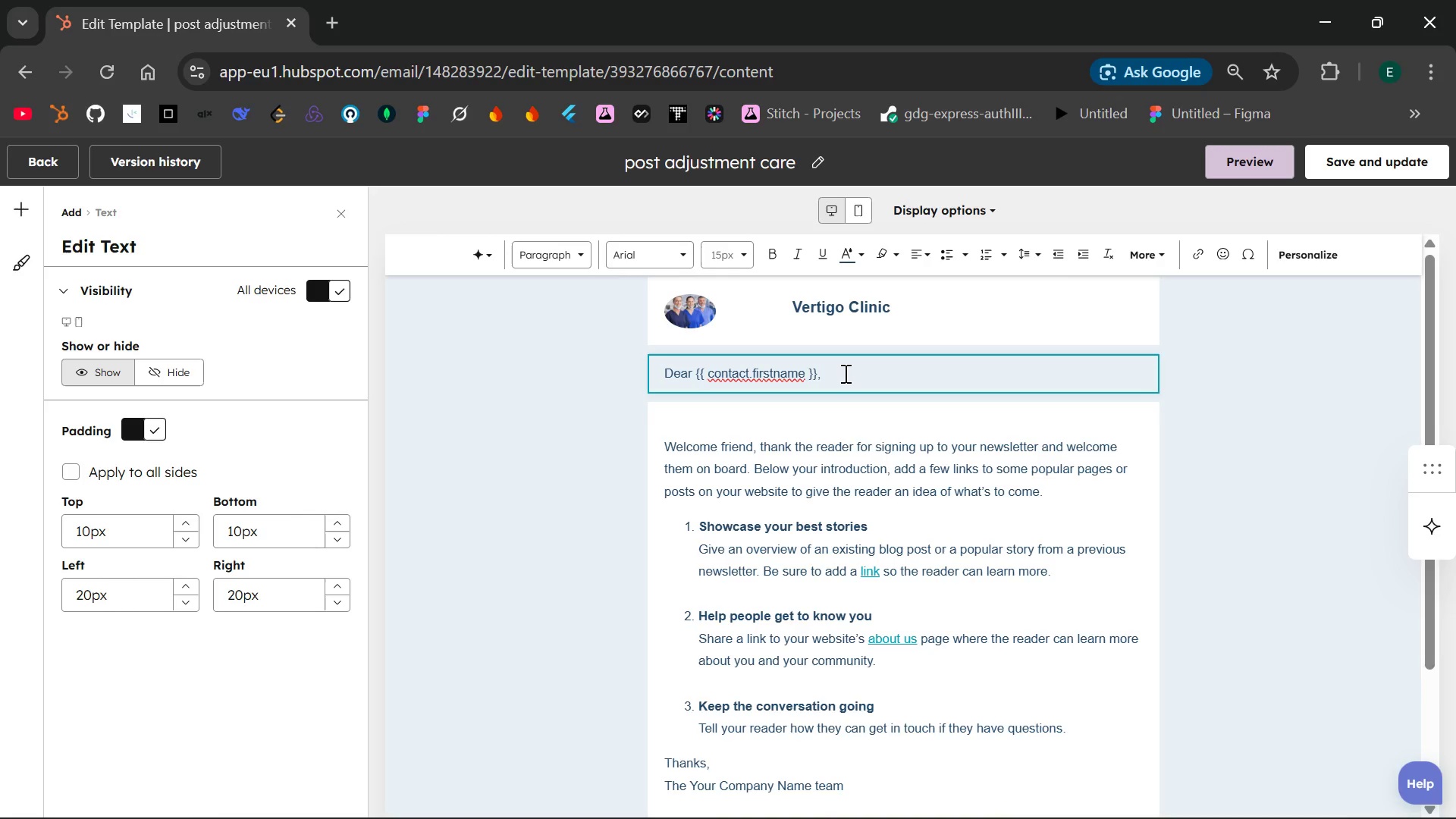 
key(Enter)
 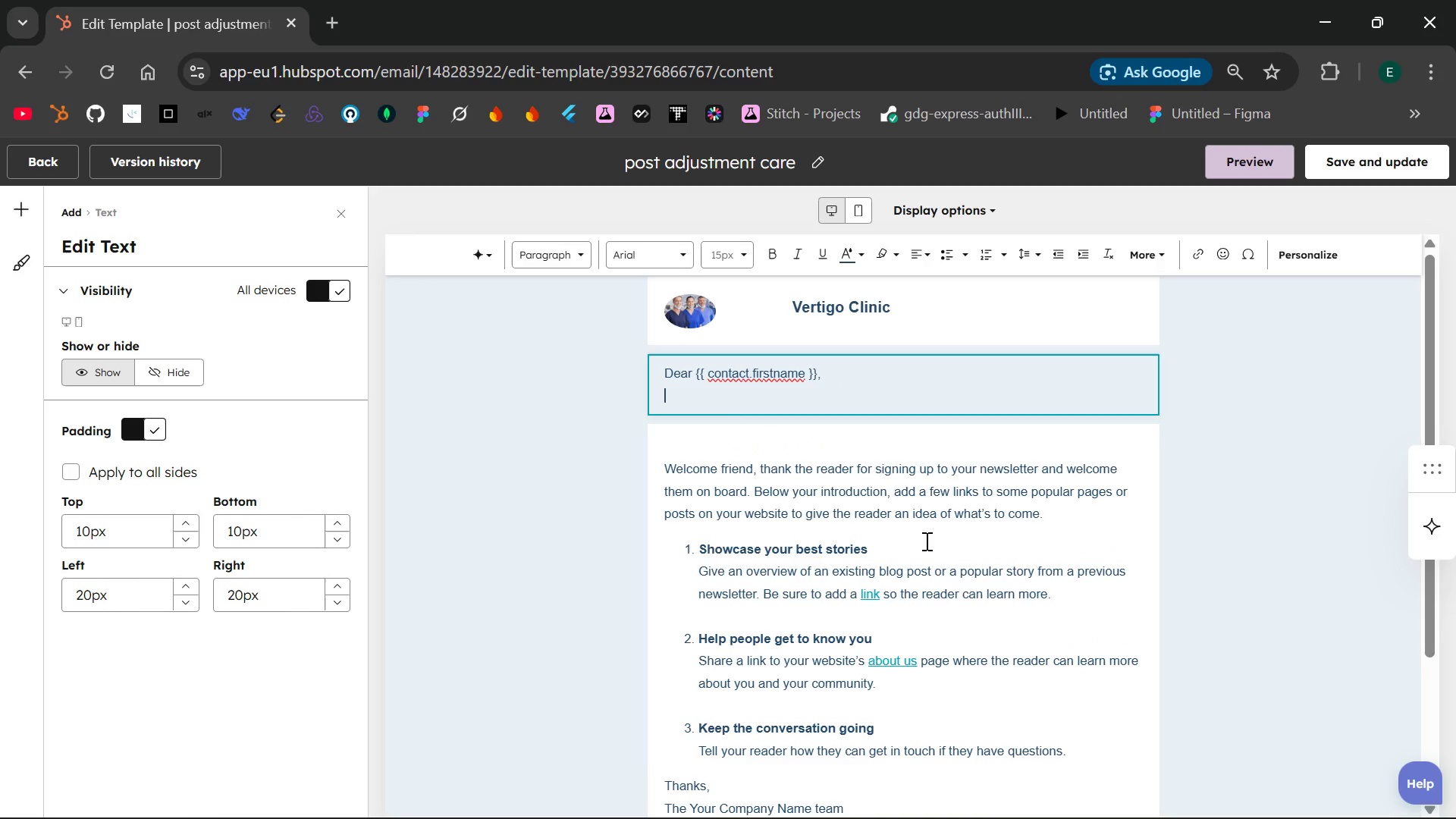 
wait(9.78)
 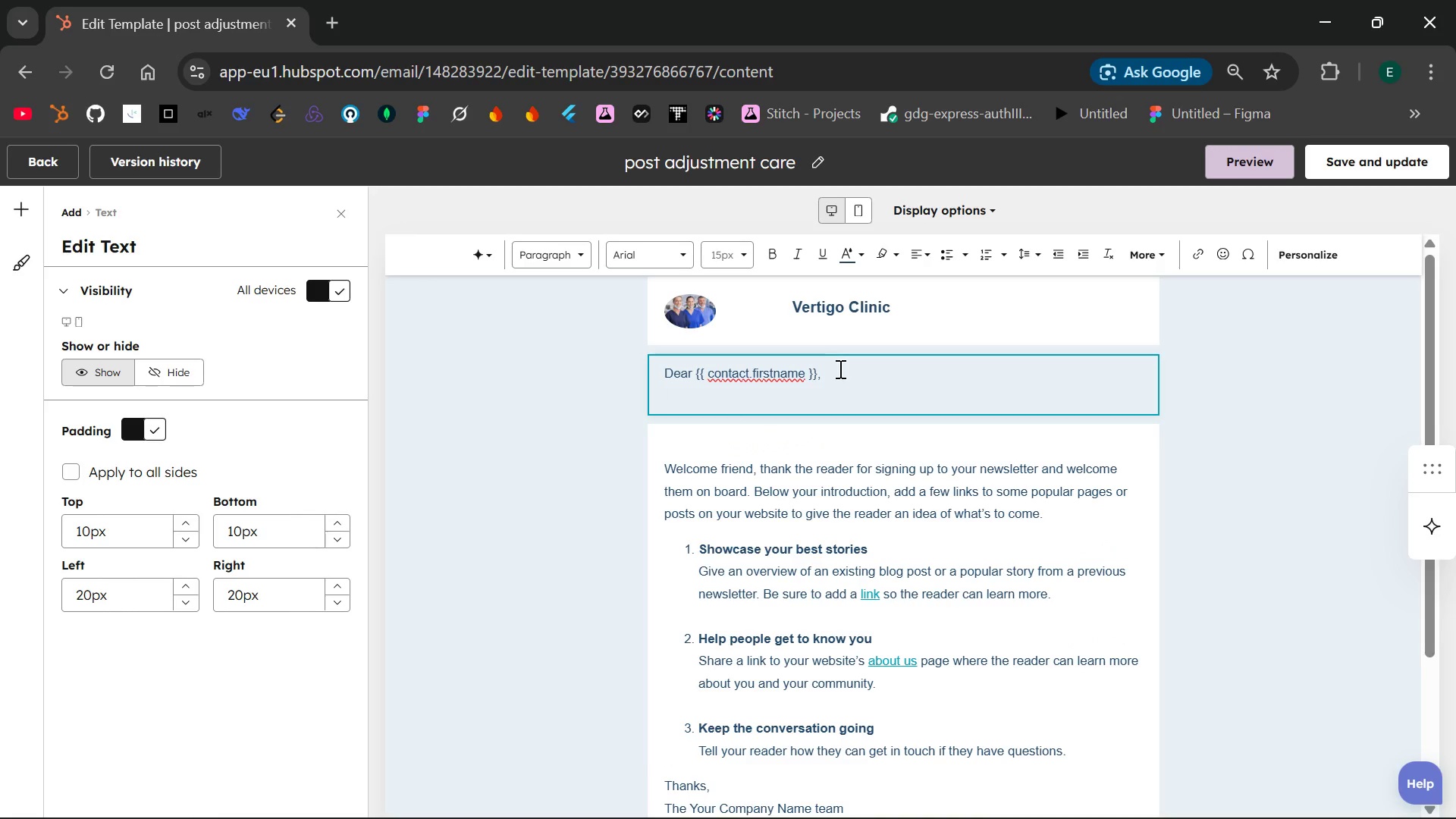 
type(Thnak )
key(Backspace)
key(Backspace)
key(Backspace)
key(Backspace)
type(ank you for choosing )
 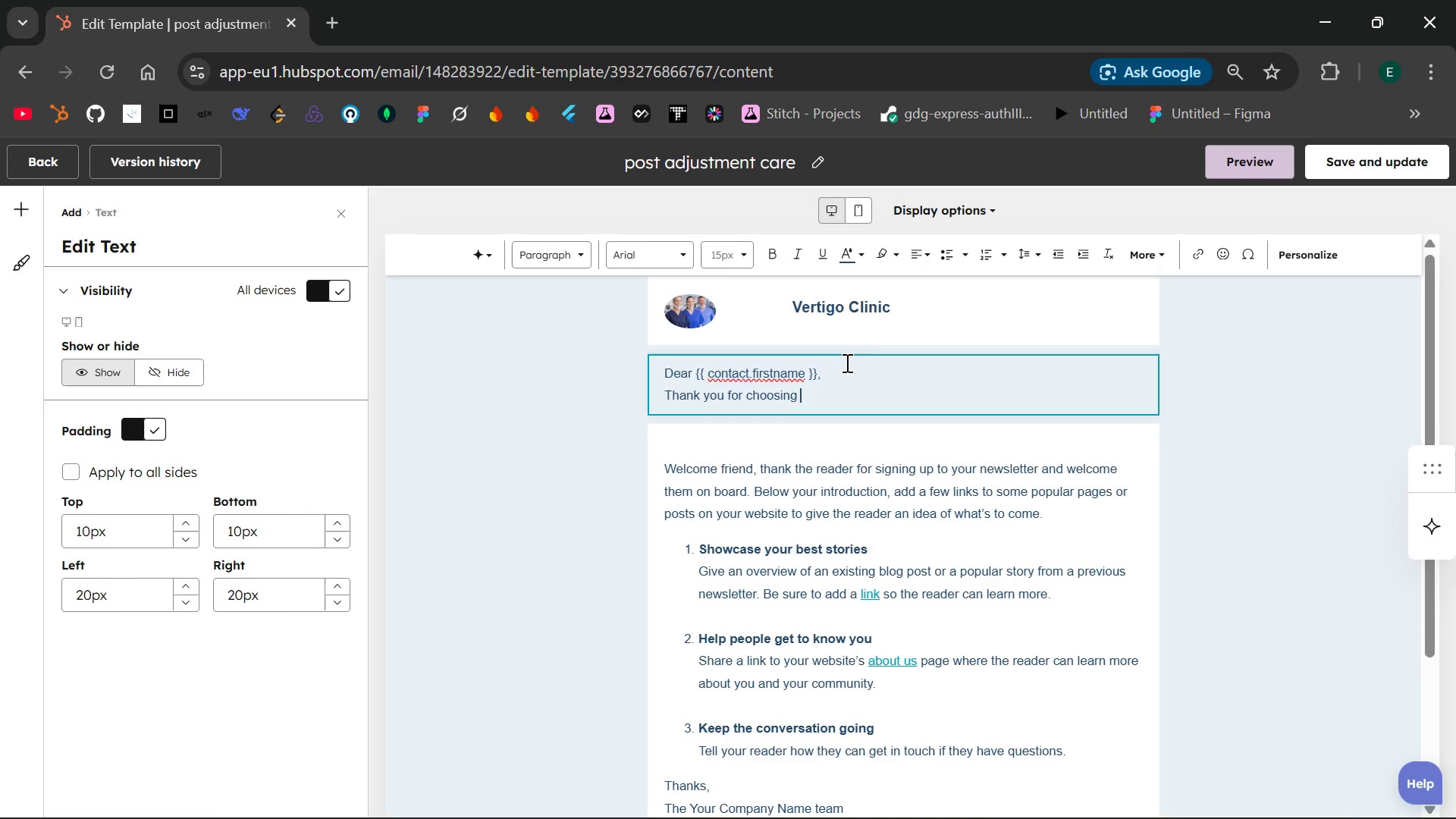 
type(the vertigo clicnic)
key(Backspace)
key(Backspace)
key(Backspace)
key(Backspace)
type(nic for your ver)
key(Backspace)
type(stibula)
key(Backspace)
type(ar rehabila)
 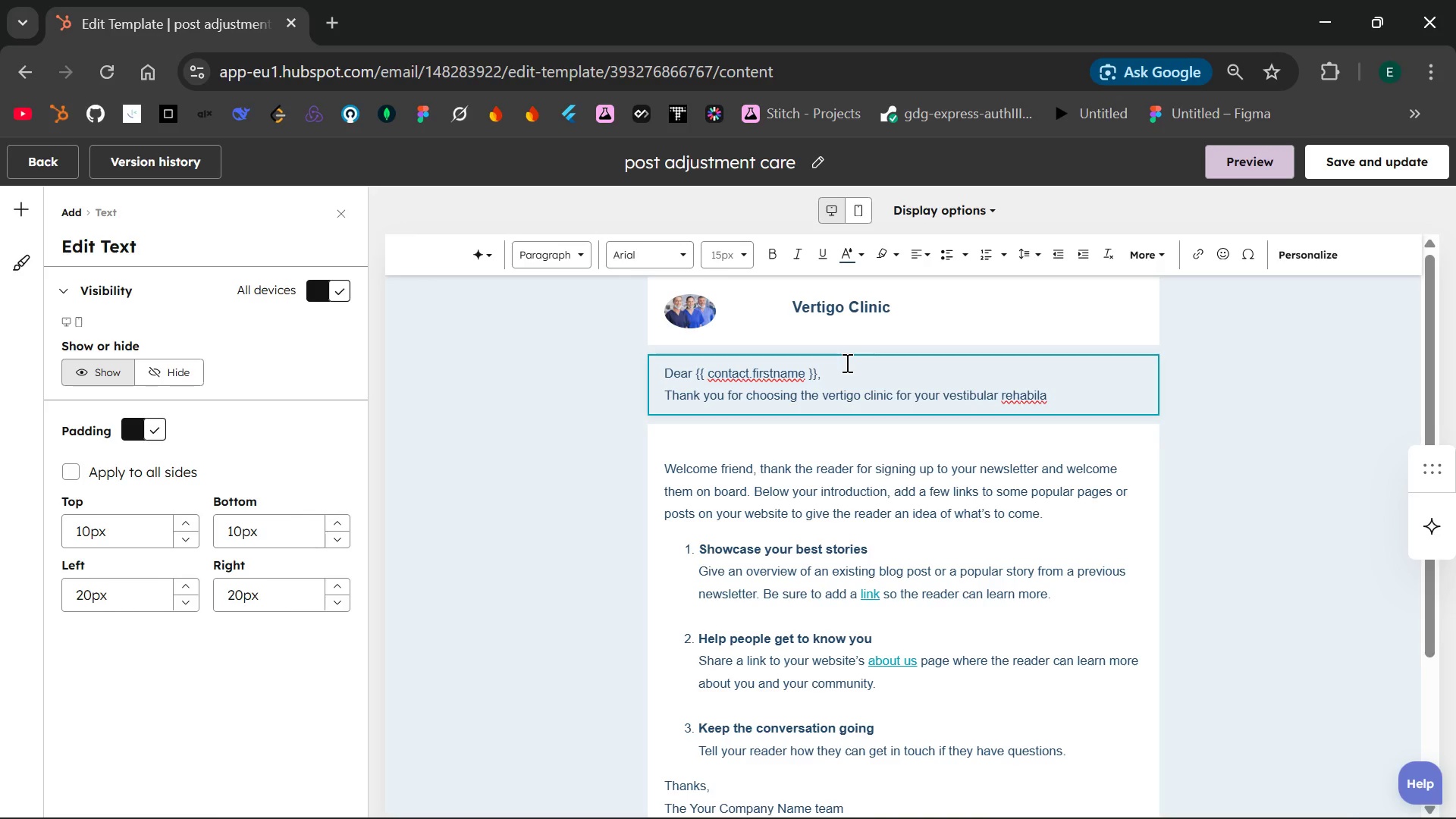 
wait(6.34)
 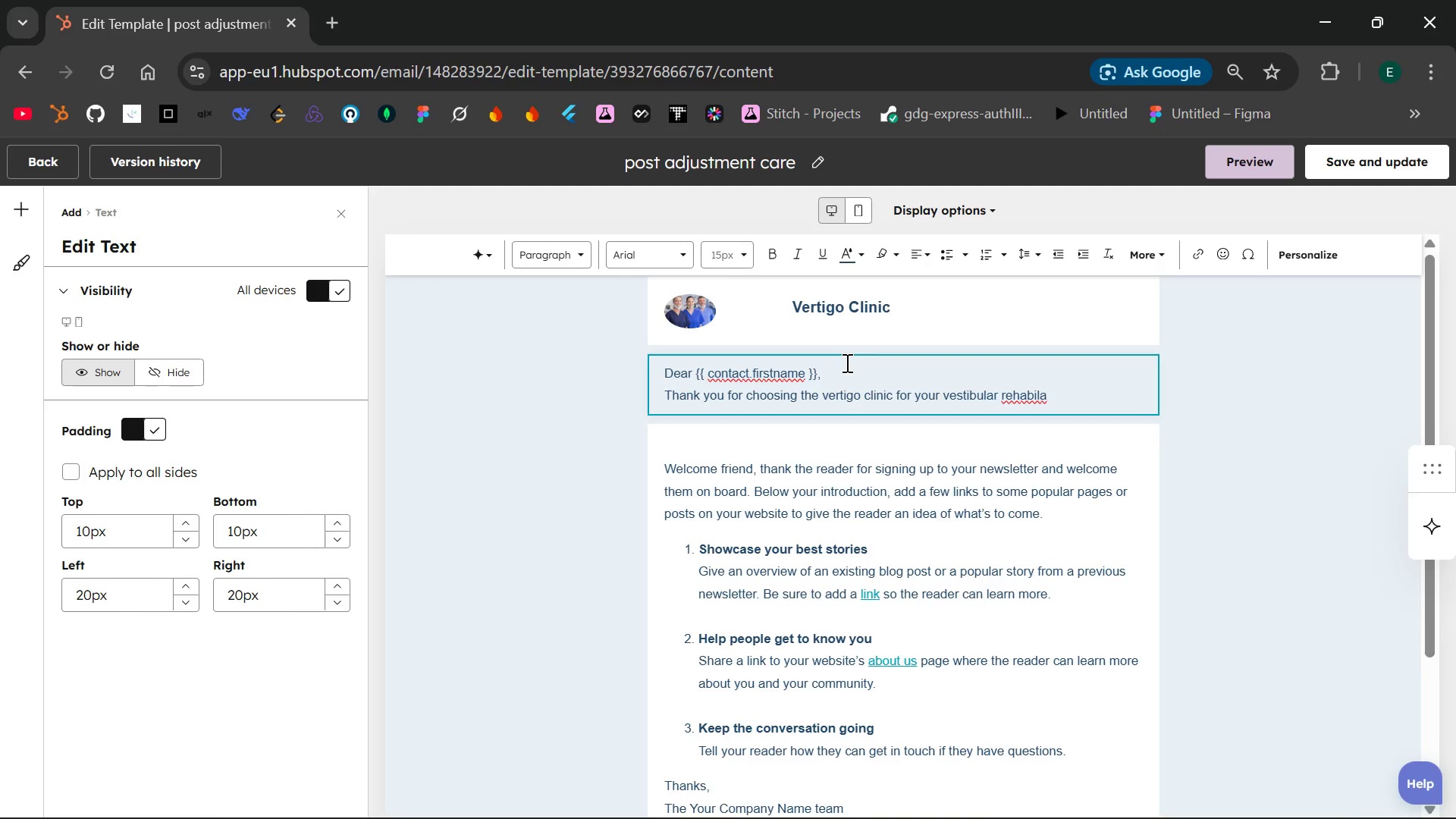 
key(Backspace)
type(itation)